 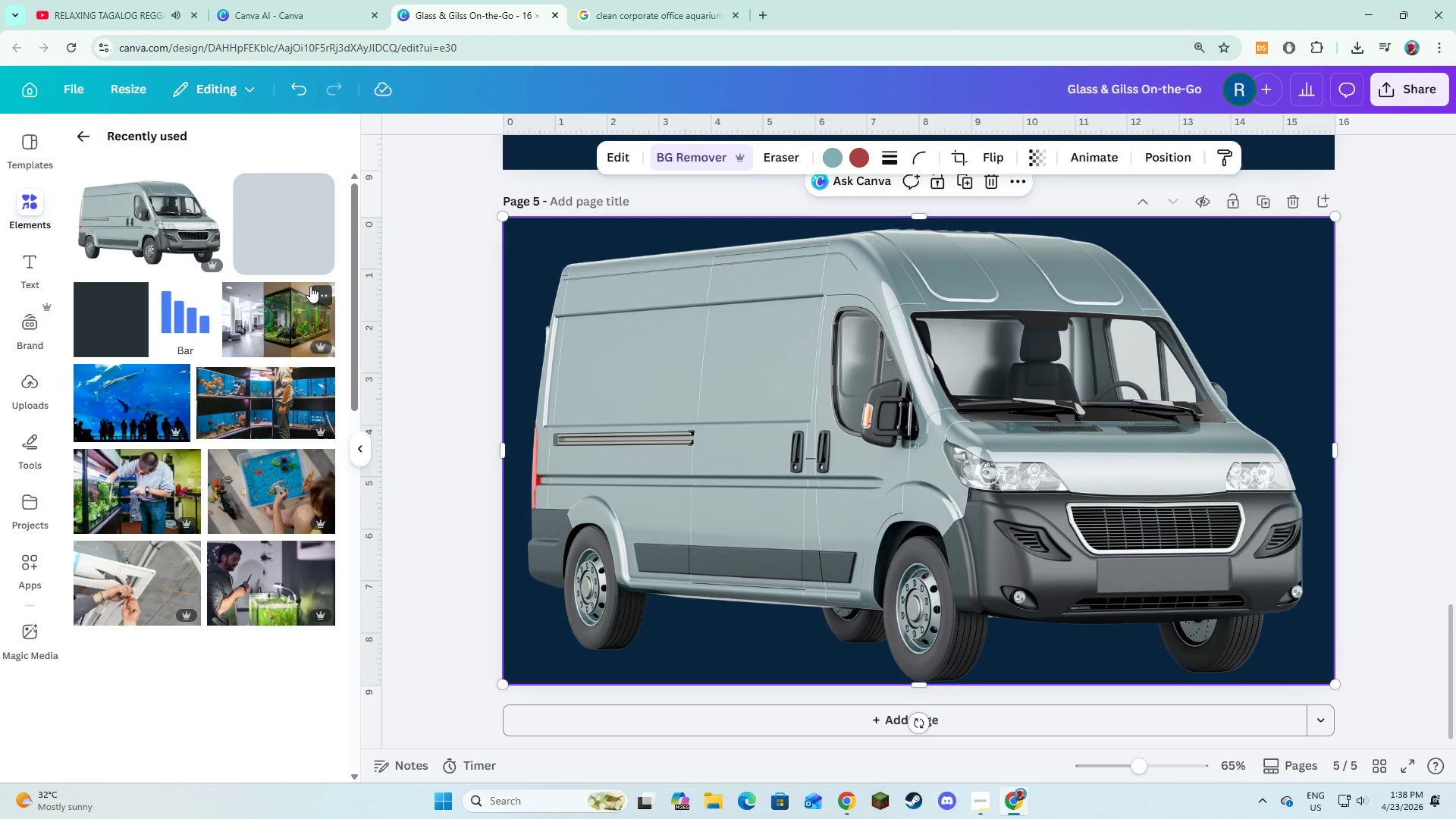 
scroll: coordinate [269, 456], scroll_direction: down, amount: 3.0
 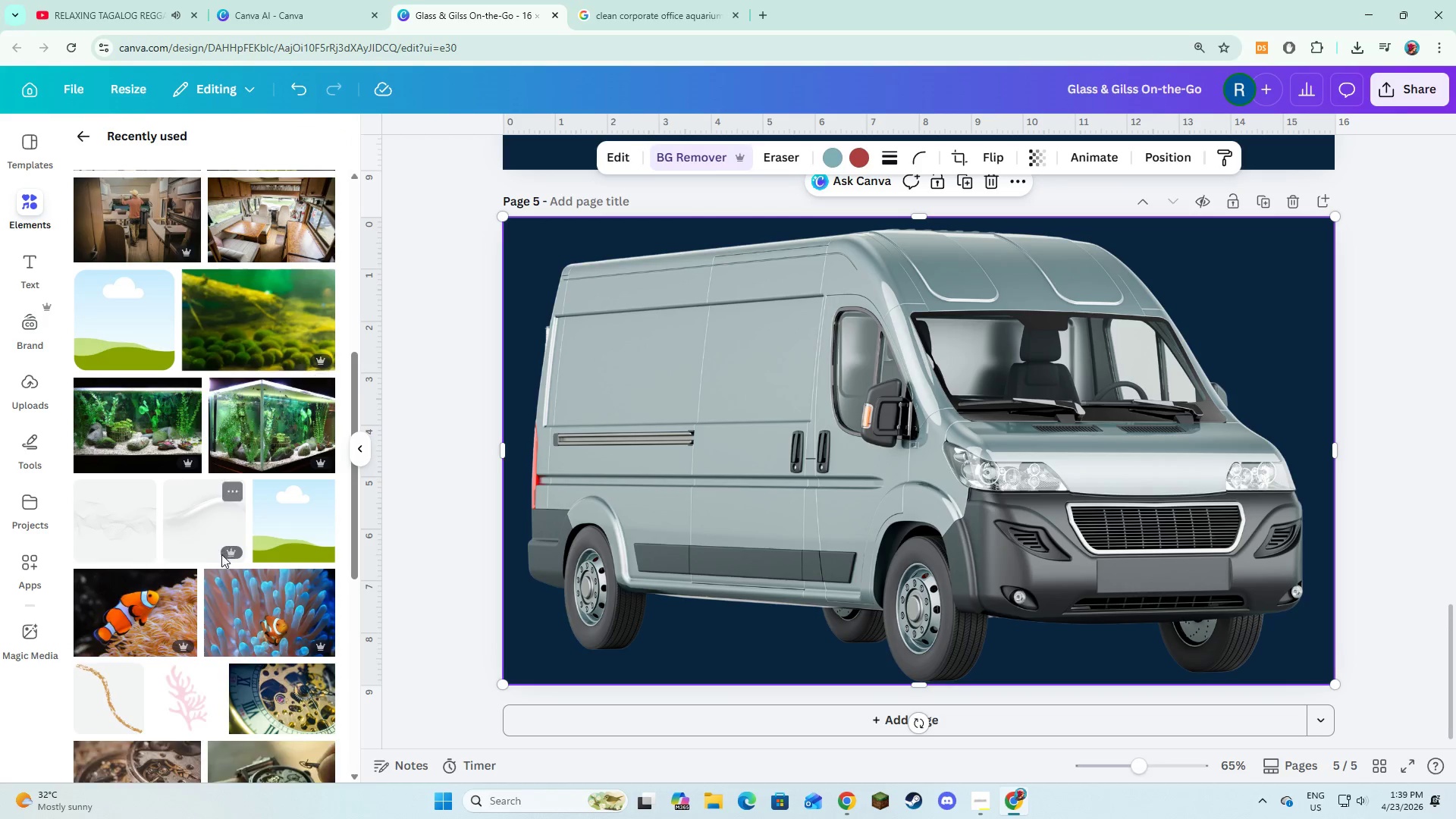 
left_click([138, 523])
 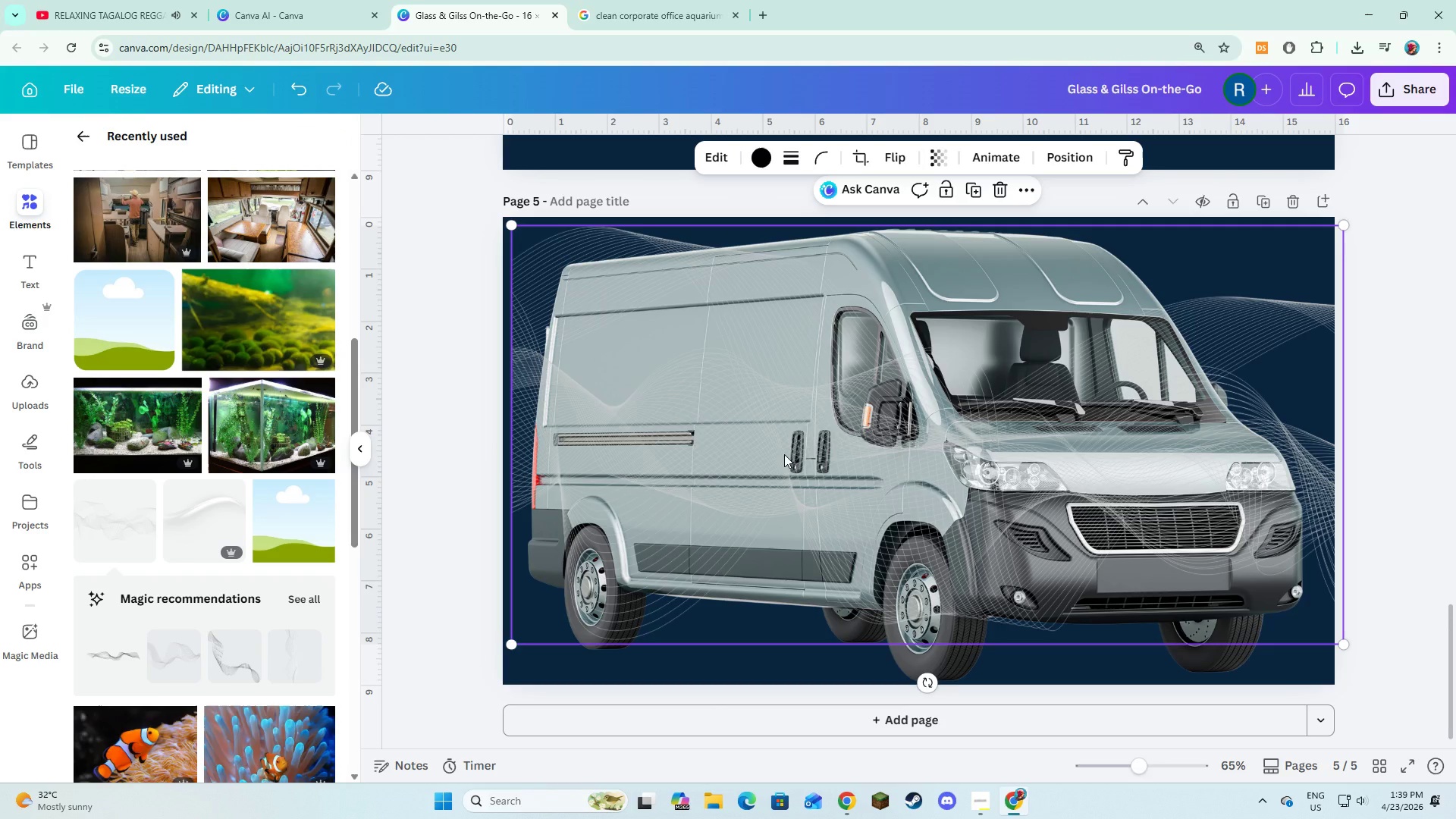 
left_click_drag(start_coordinate=[785, 458], to_coordinate=[780, 465])
 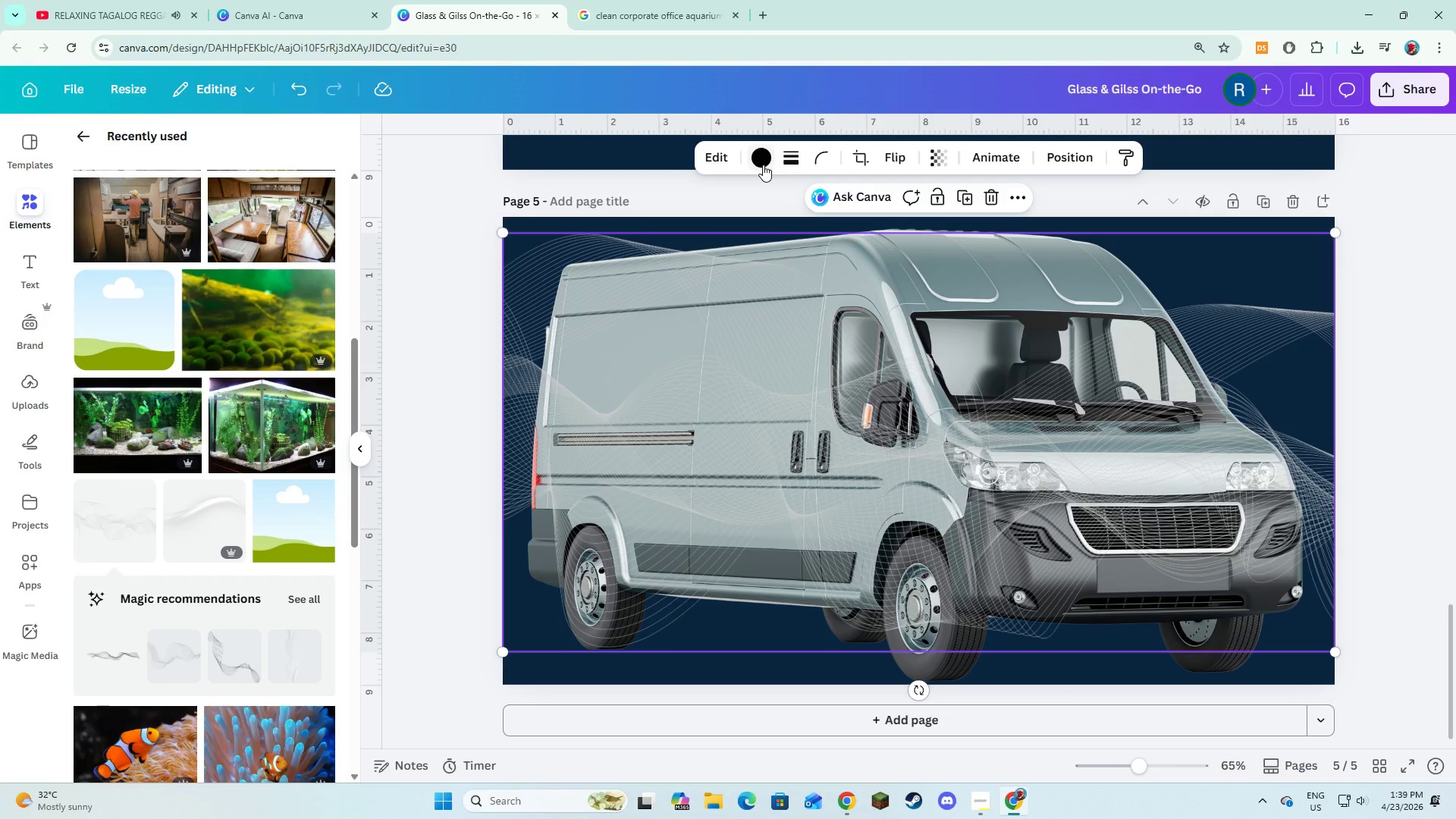 
left_click([763, 163])
 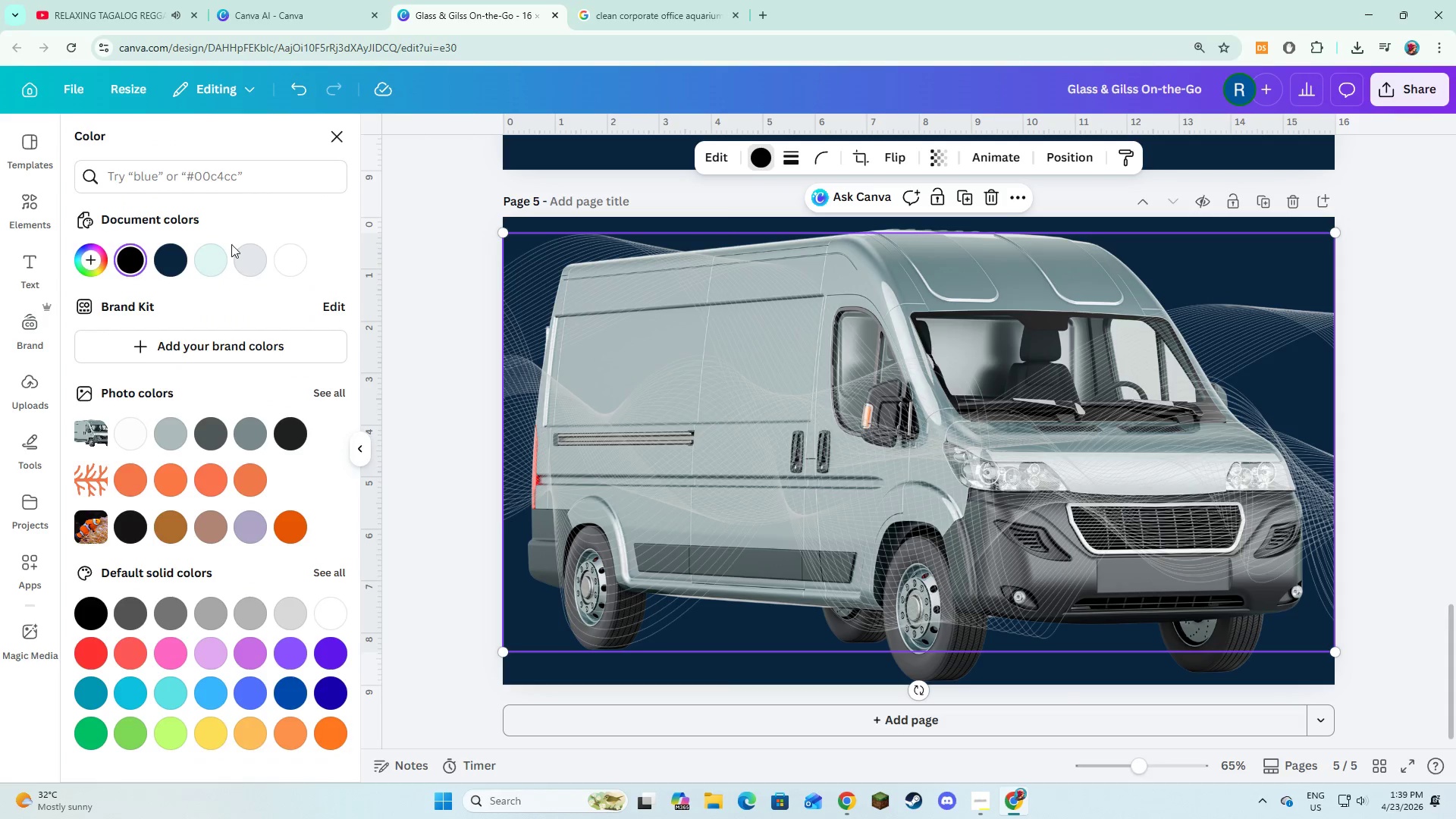 
left_click([217, 253])
 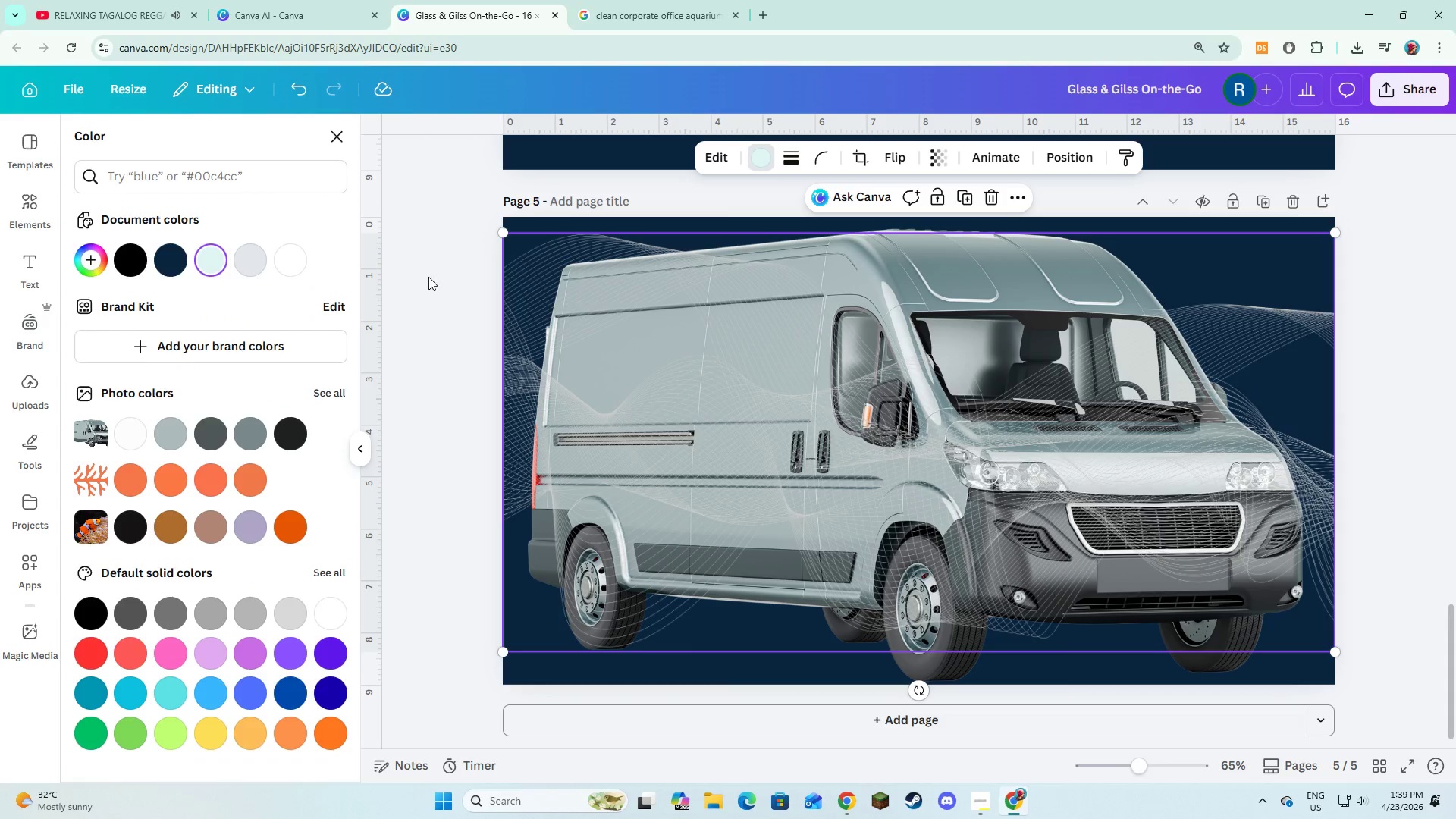 
left_click([428, 277])
 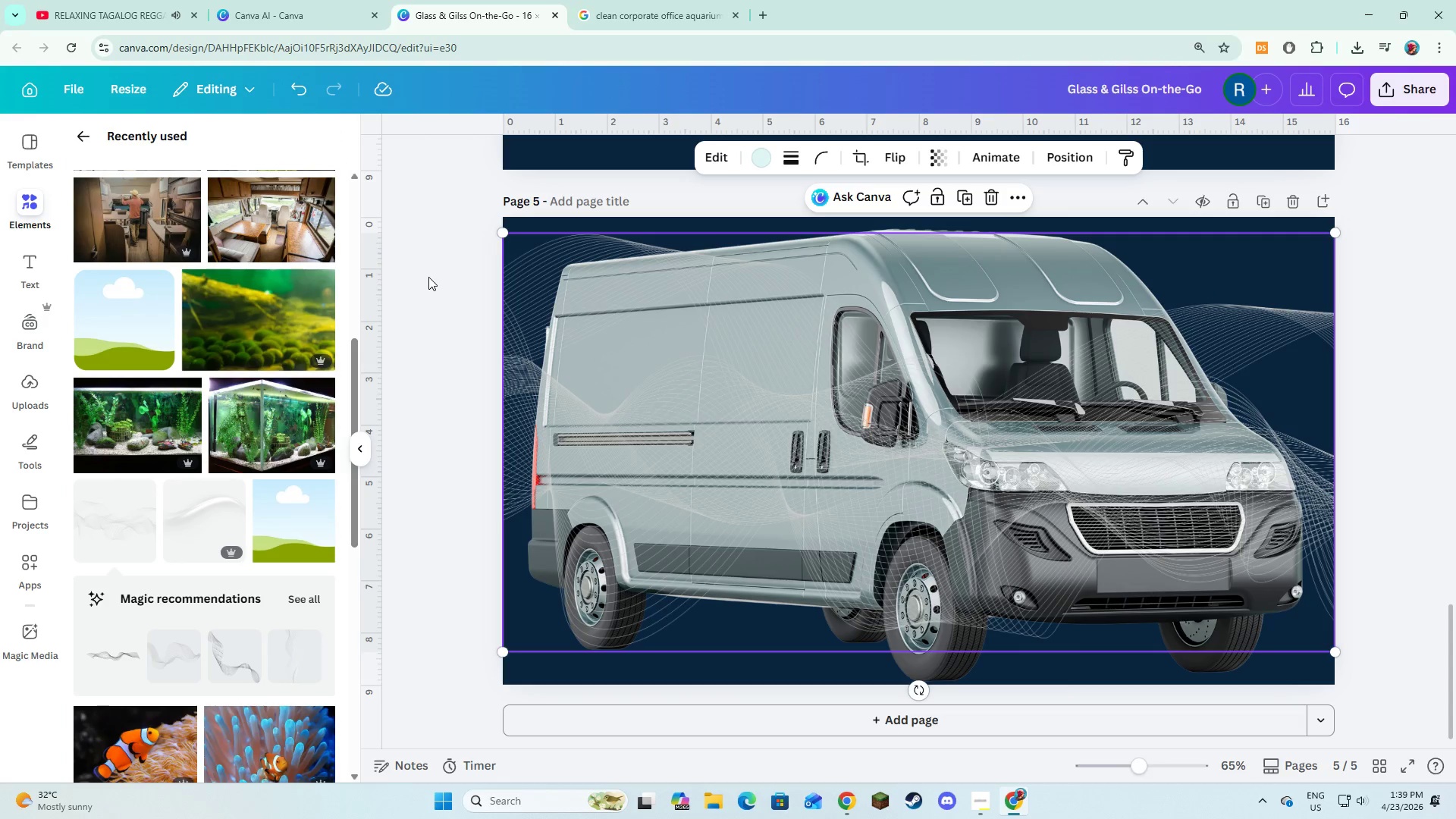 
left_click([428, 277])
 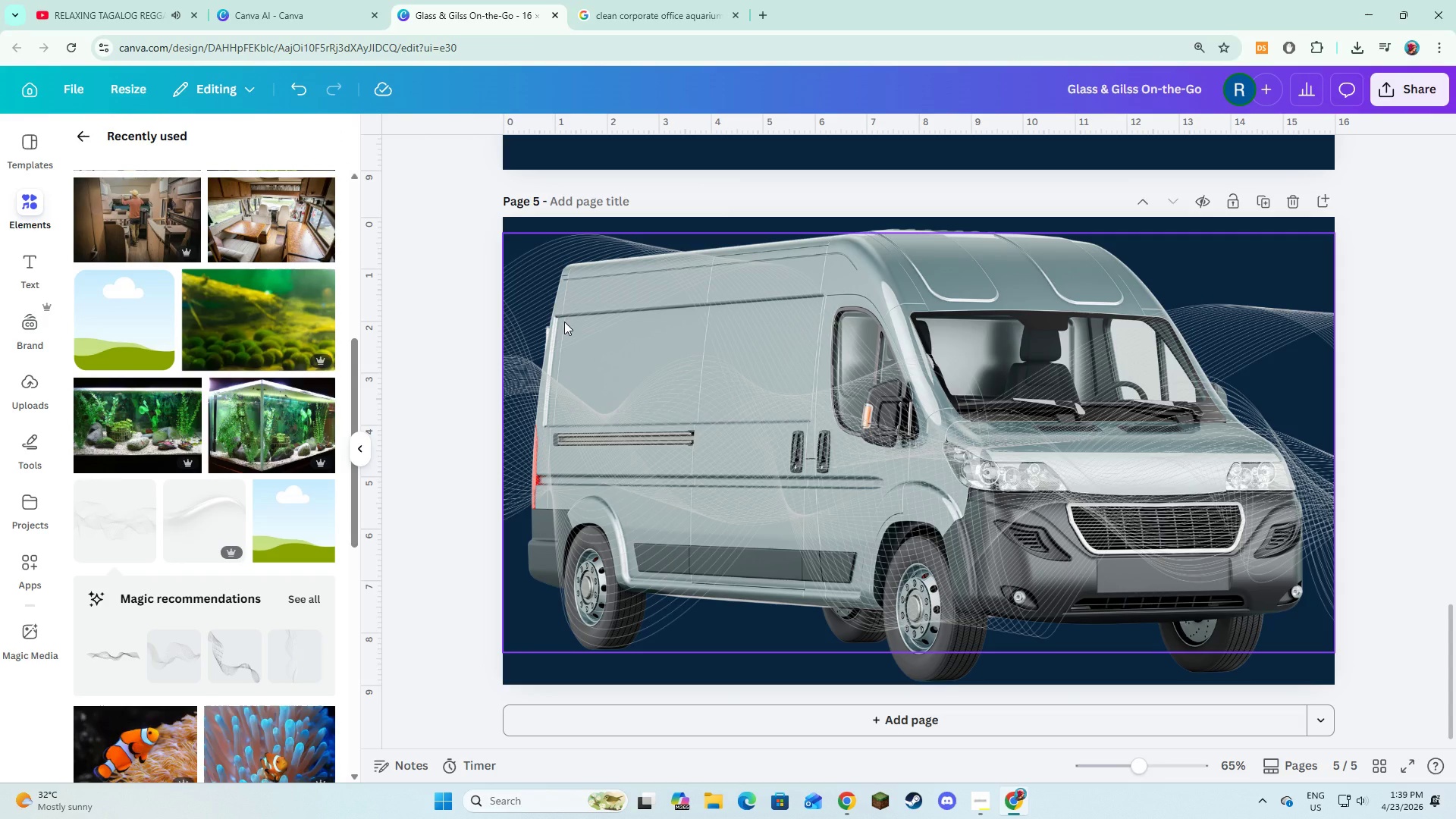 
right_click([587, 324])
 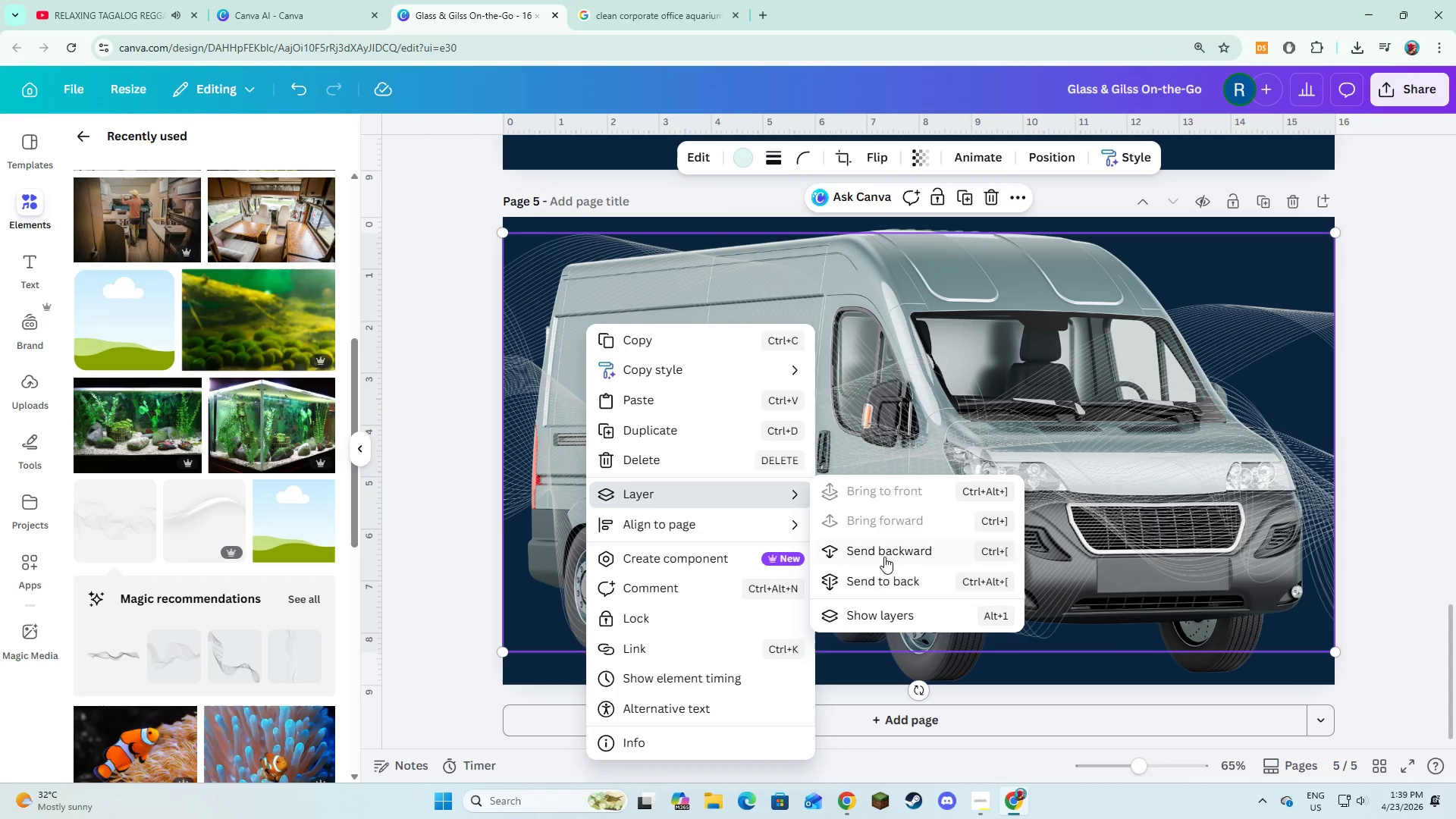 
left_click([890, 578])
 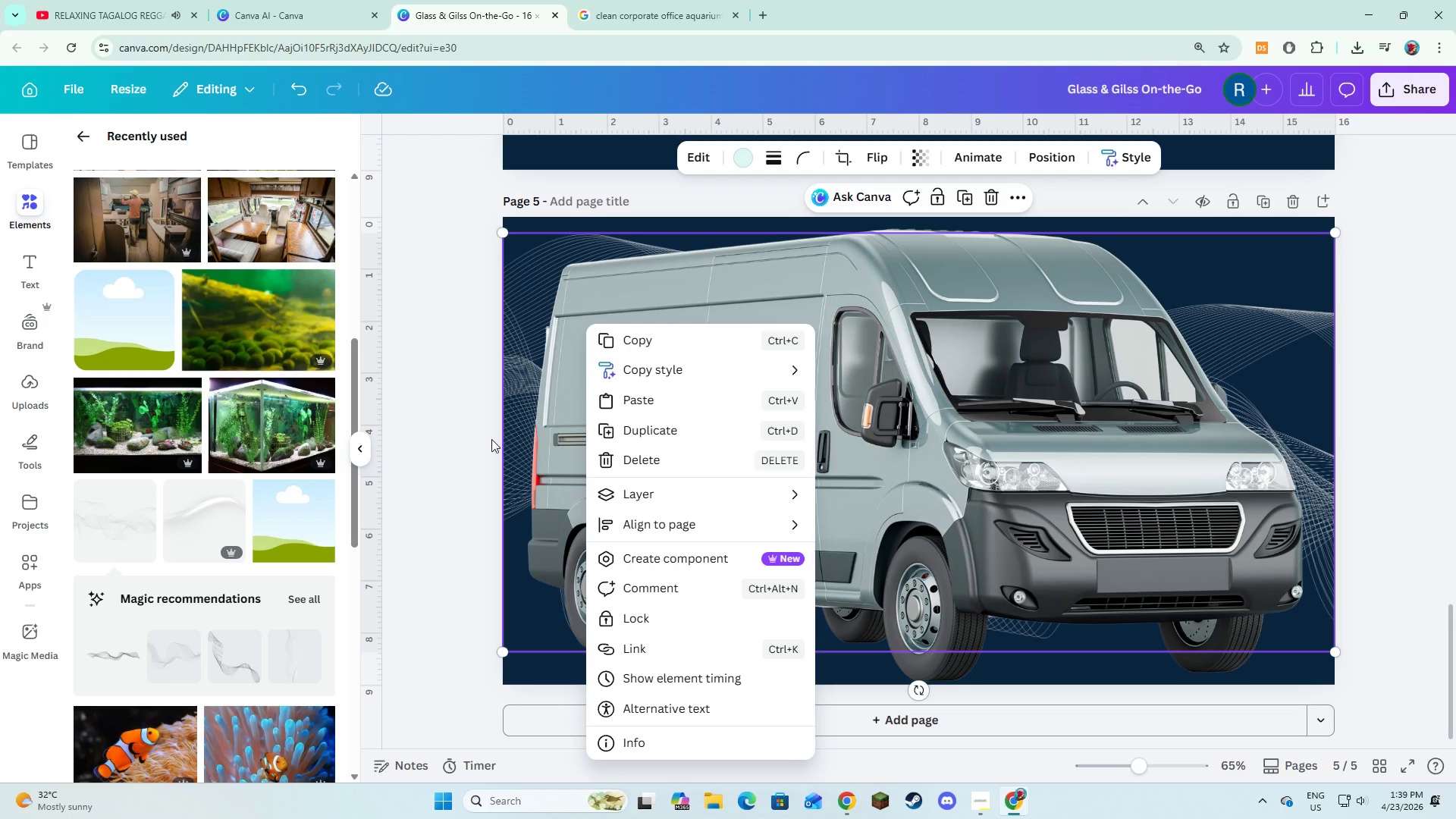 
left_click([469, 426])
 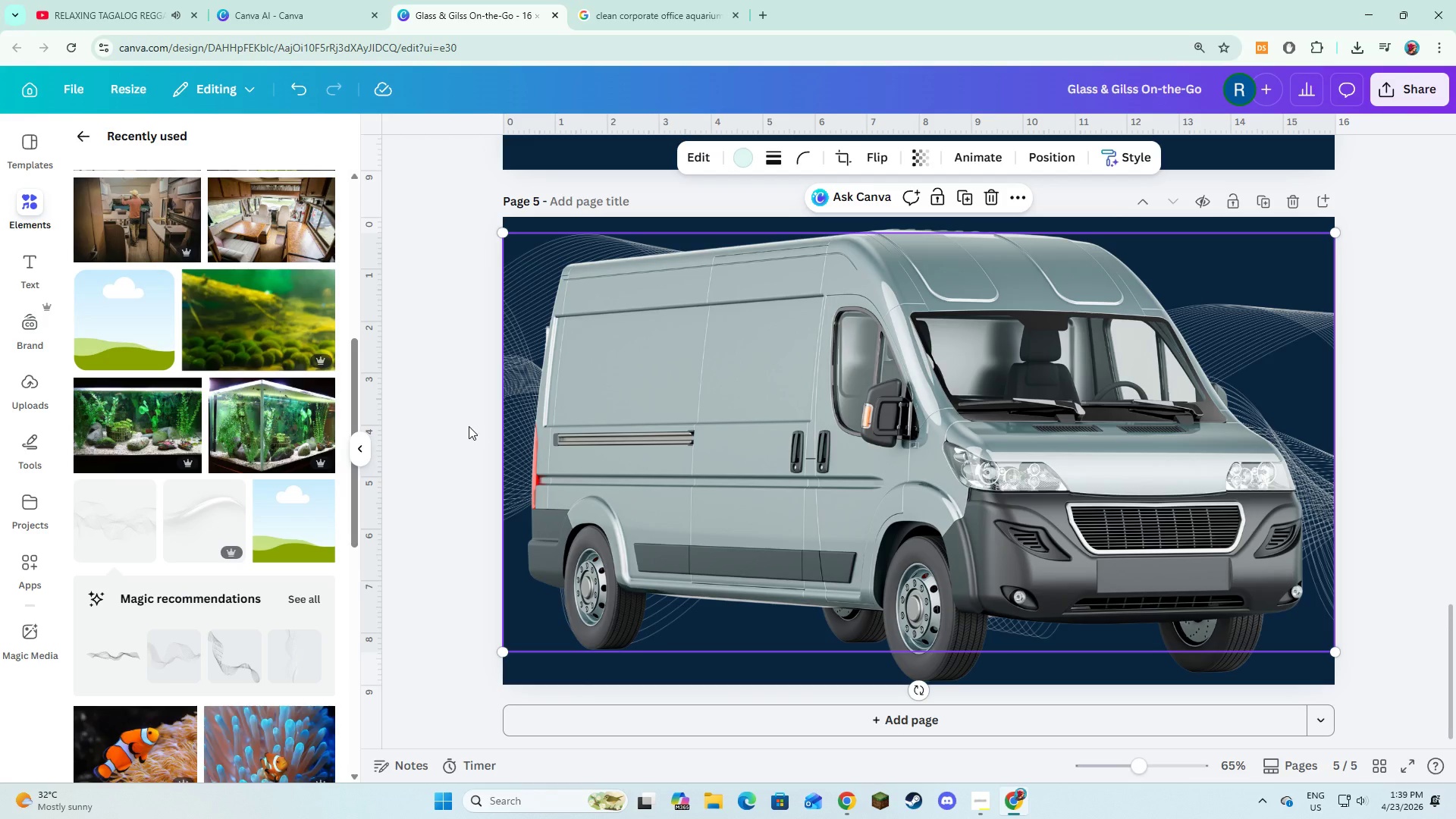 
wait(25.06)
 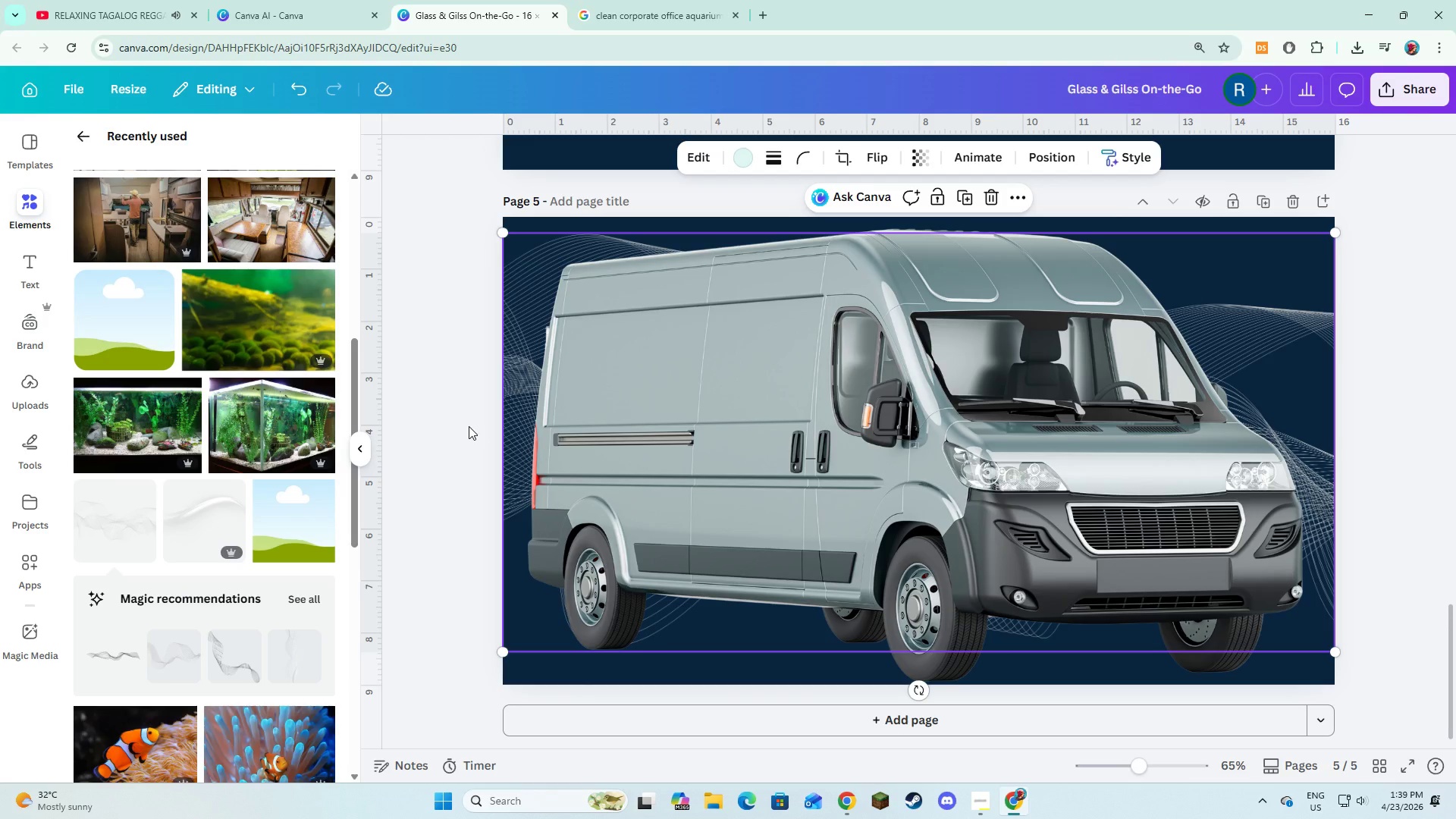 
key(Alt+Tab)